 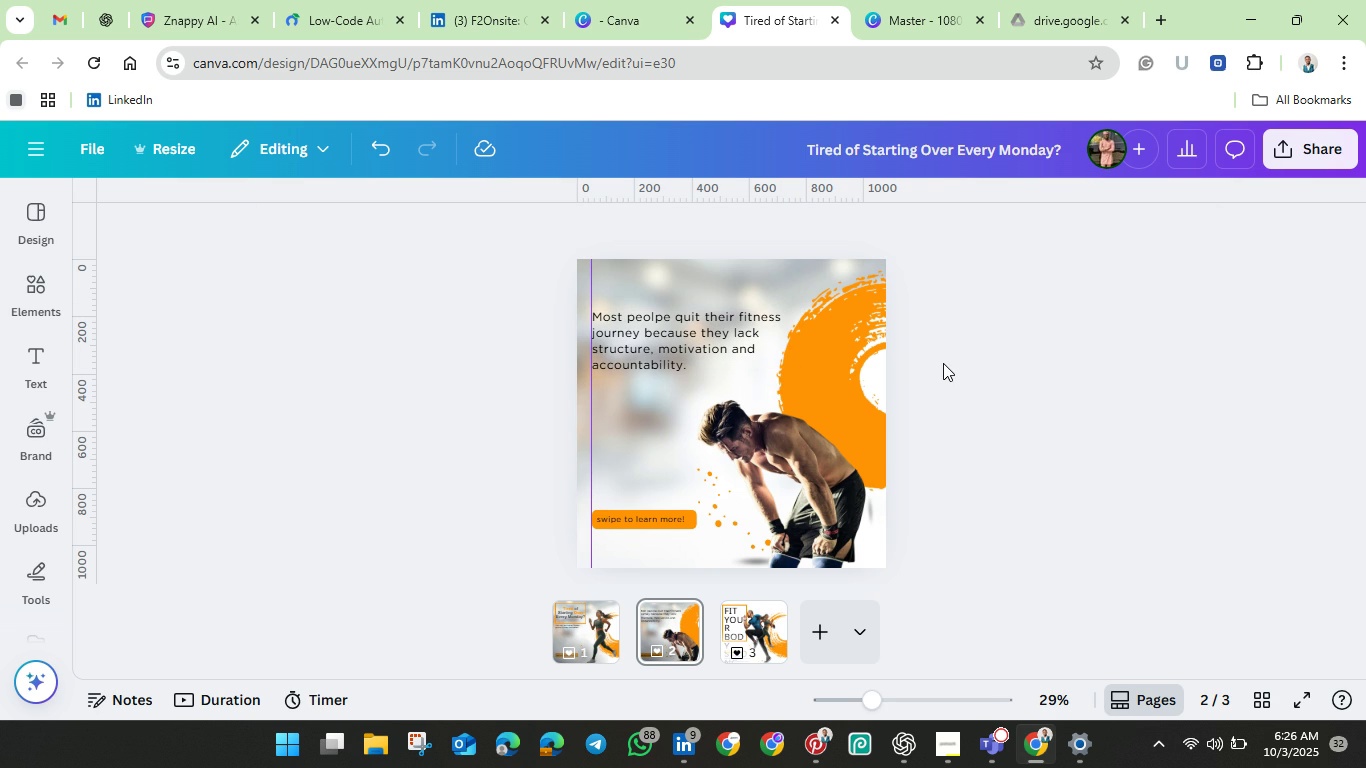 
scroll: coordinate [943, 363], scroll_direction: down, amount: 1.0
 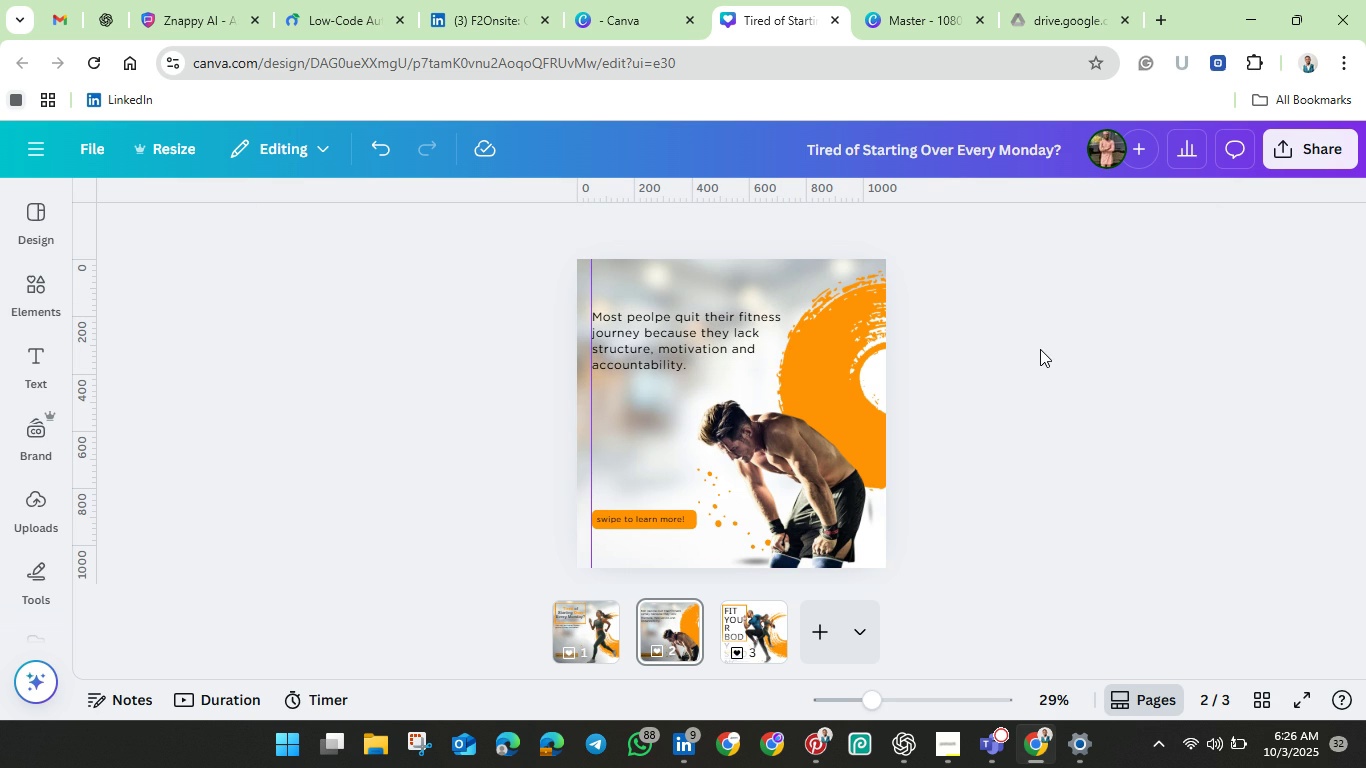 
left_click([1039, 351])
 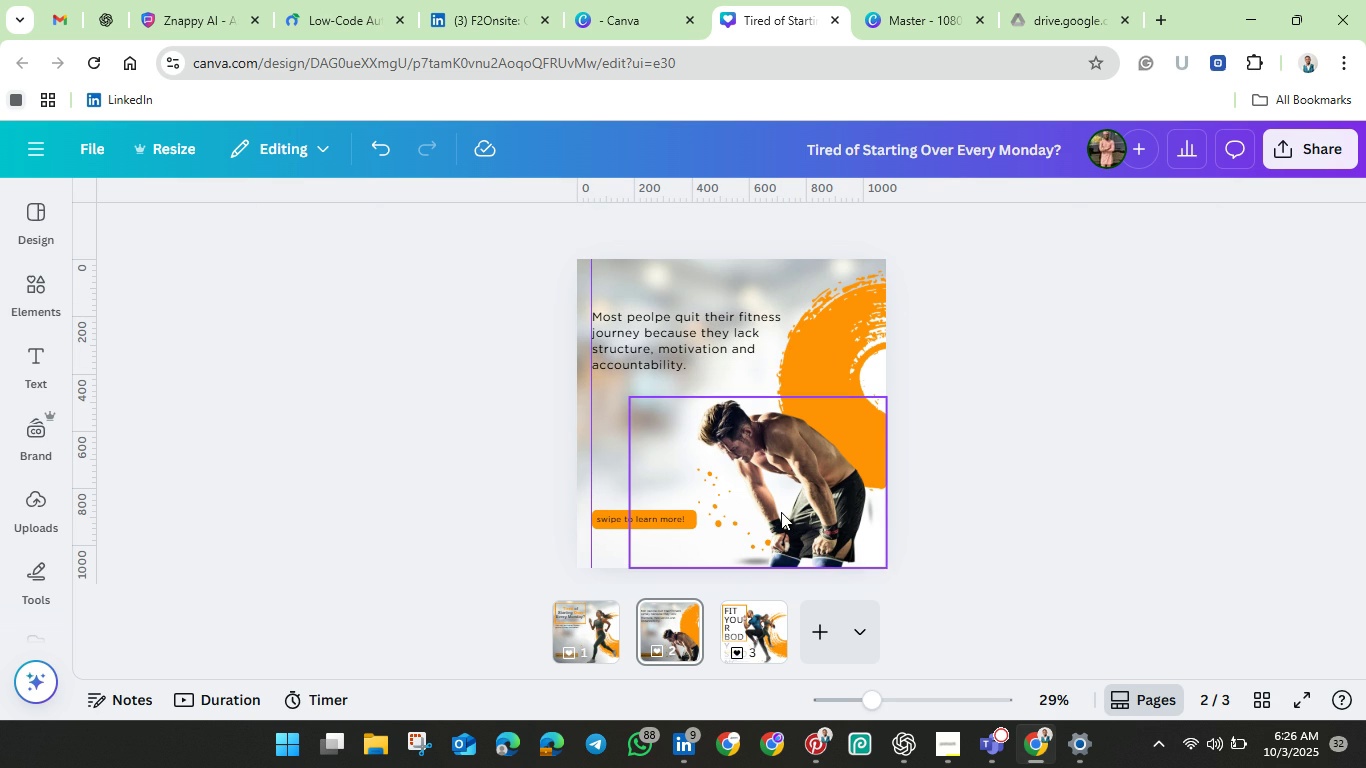 
right_click([781, 512])
 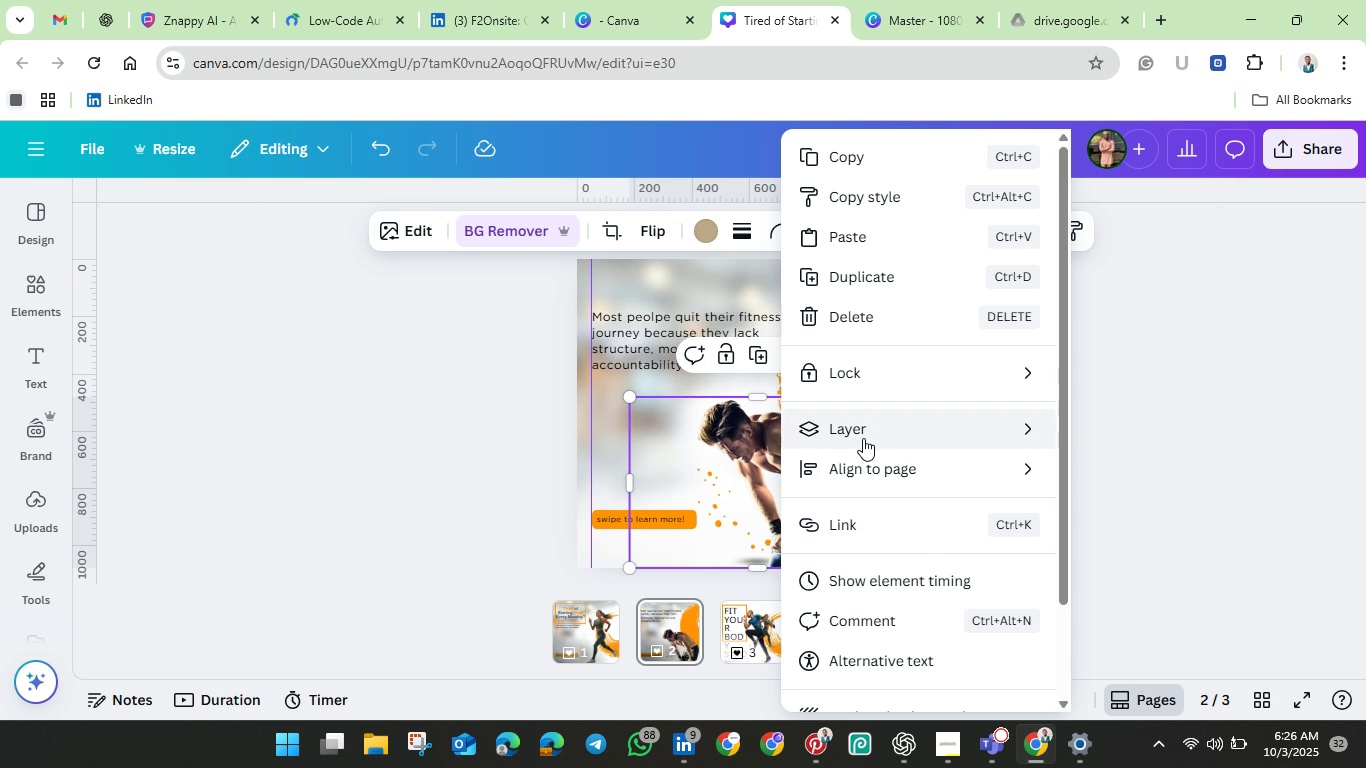 
left_click([862, 438])
 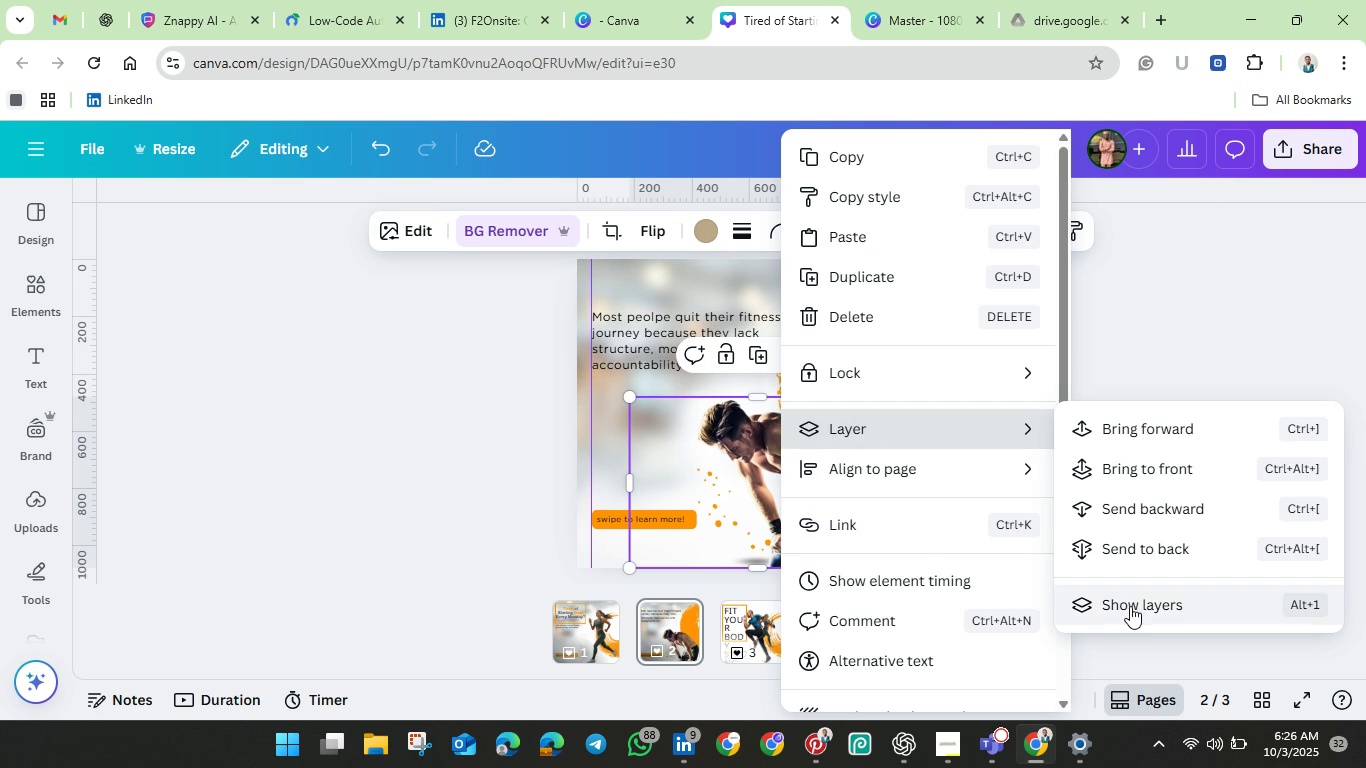 
left_click([1130, 607])
 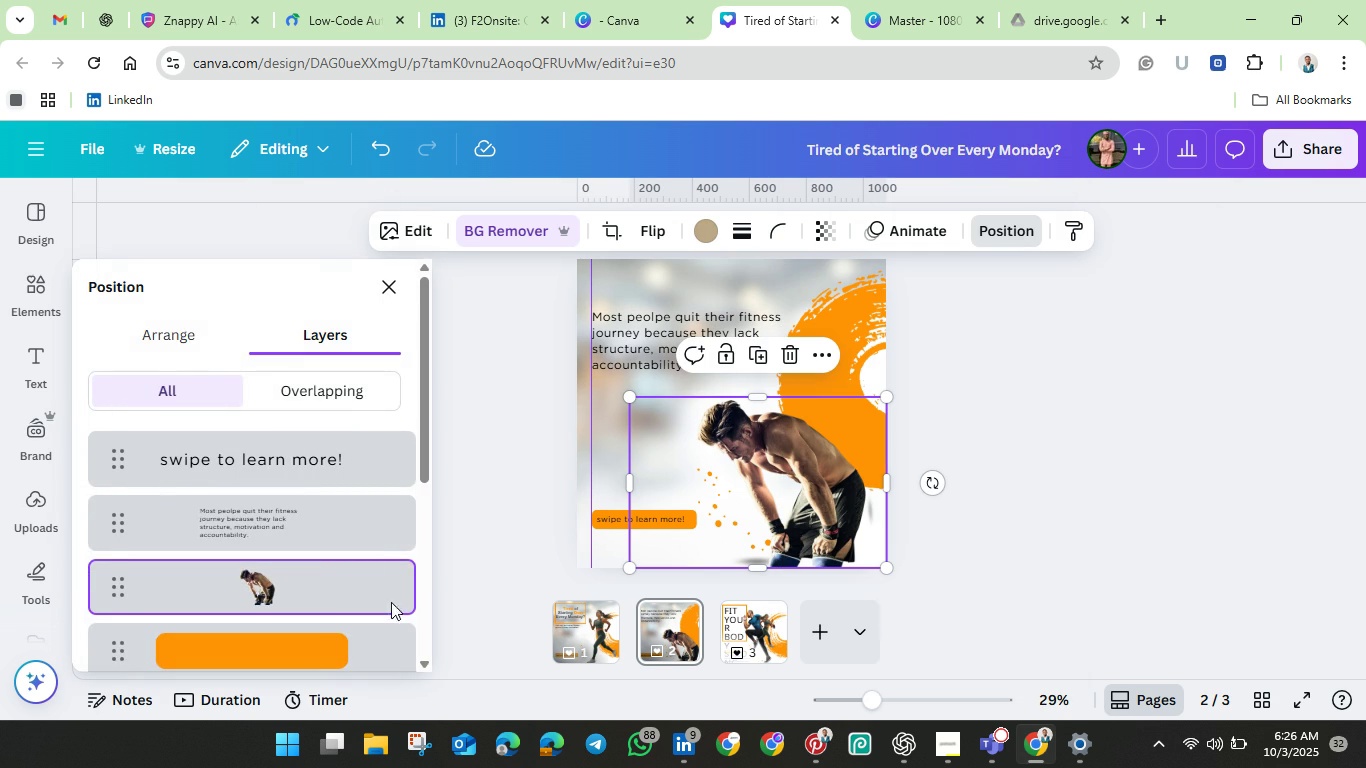 
scroll: coordinate [370, 591], scroll_direction: down, amount: 3.0
 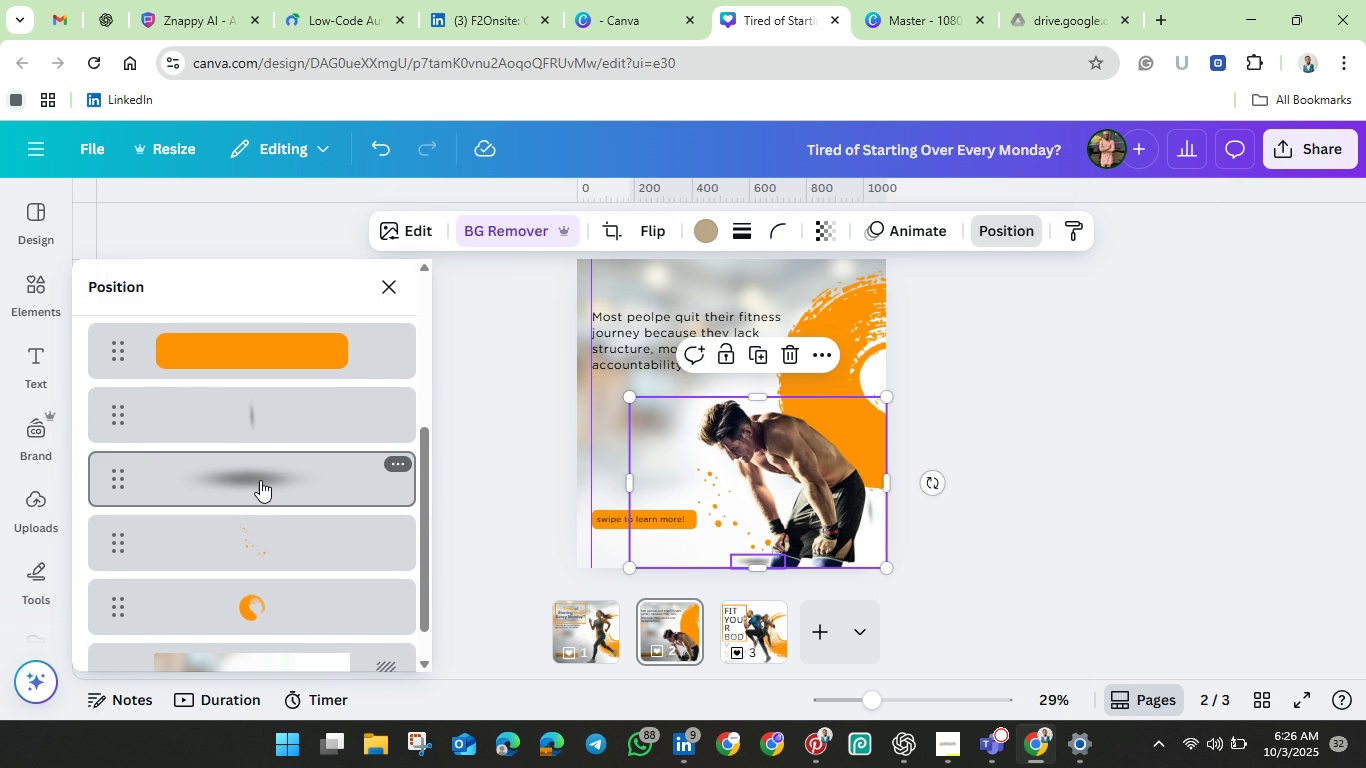 
left_click([260, 480])
 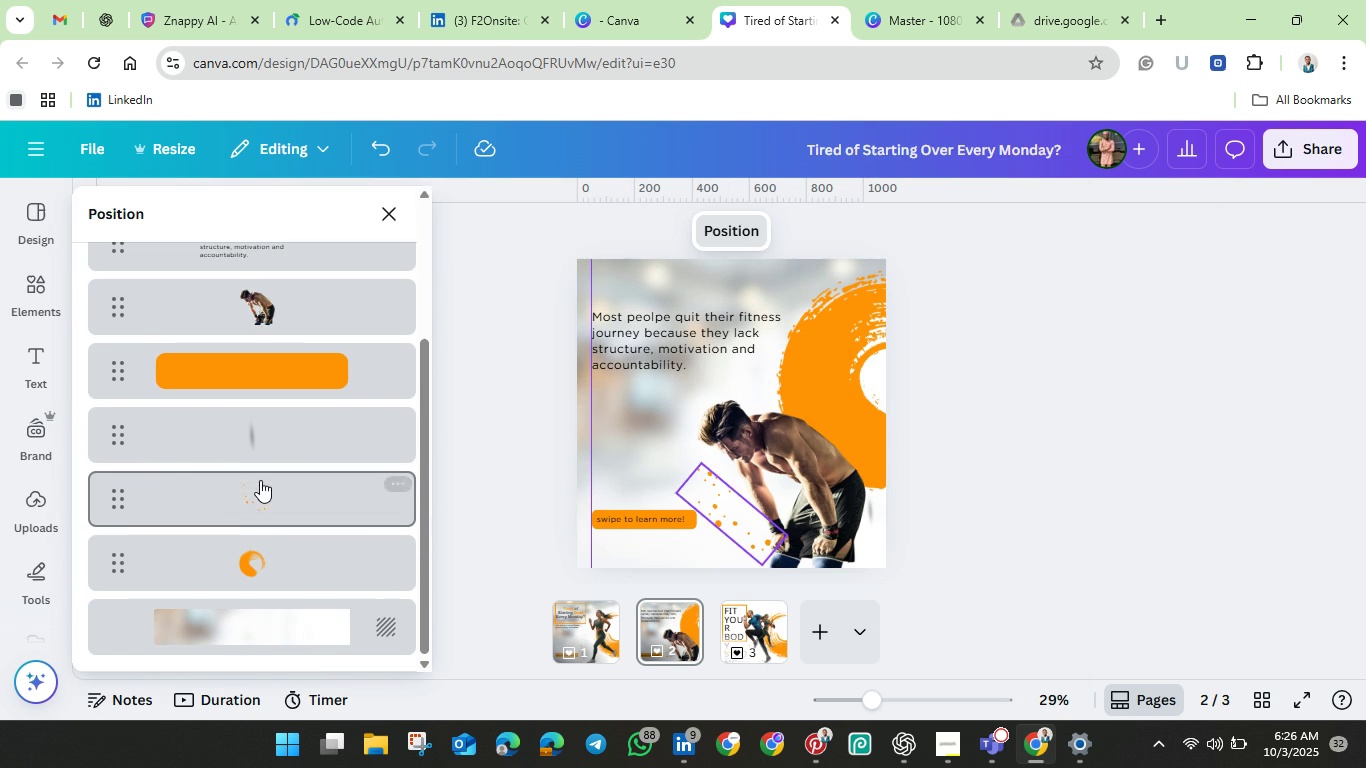 
key(Backspace)
 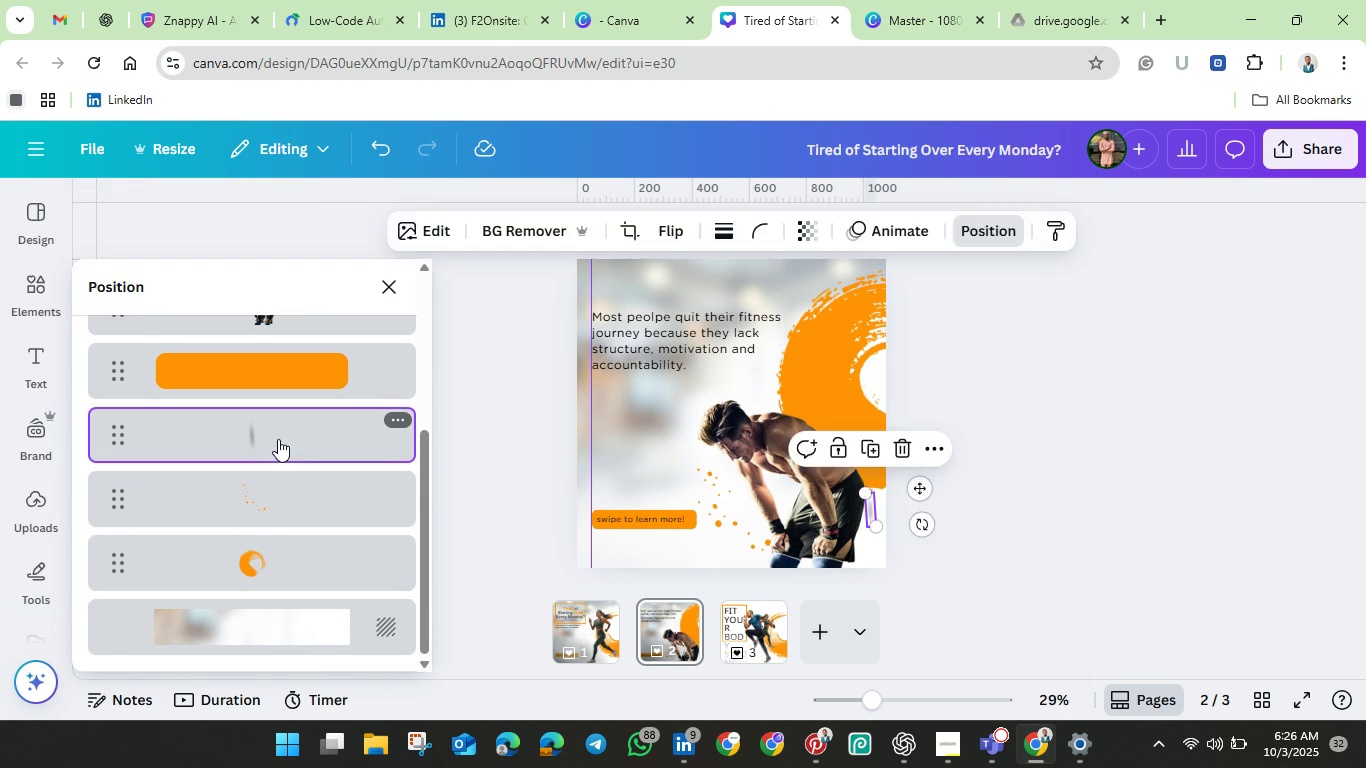 
left_click([278, 439])
 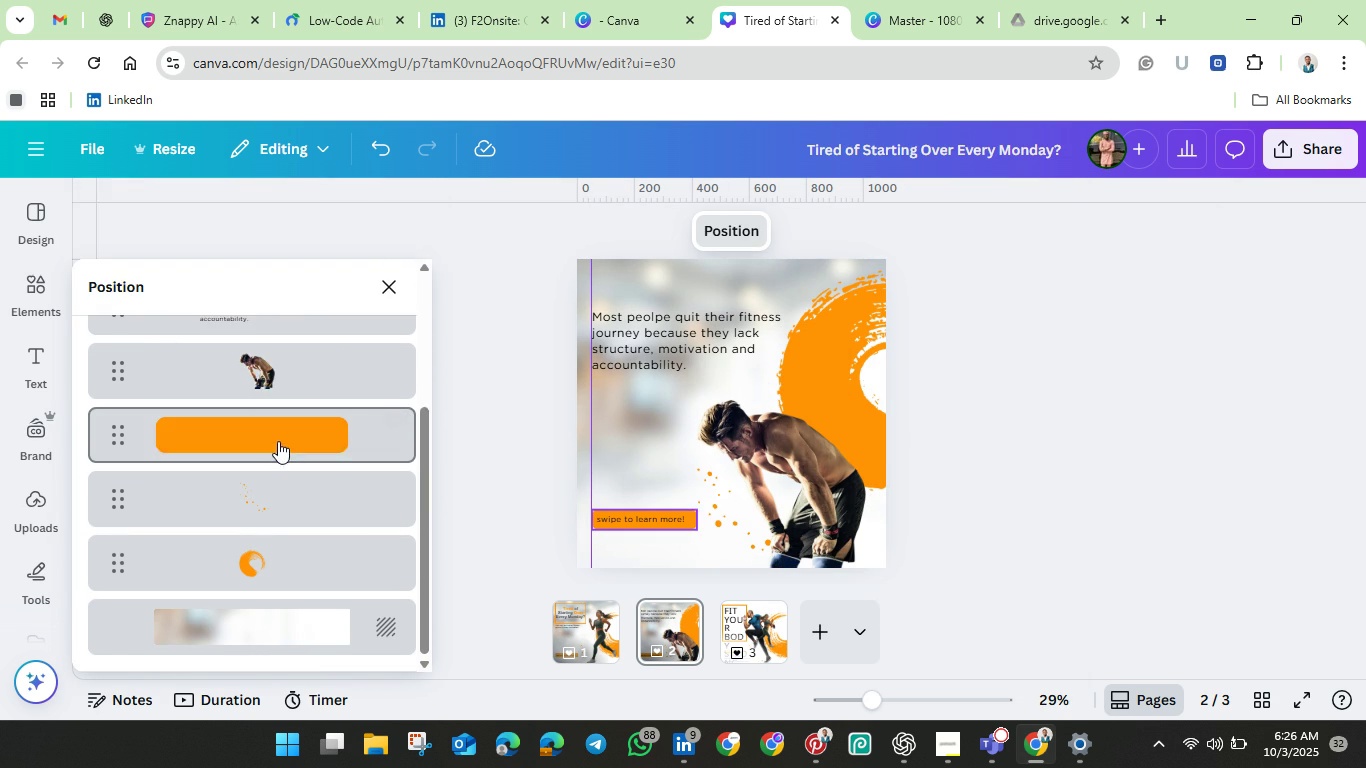 
key(Backspace)
 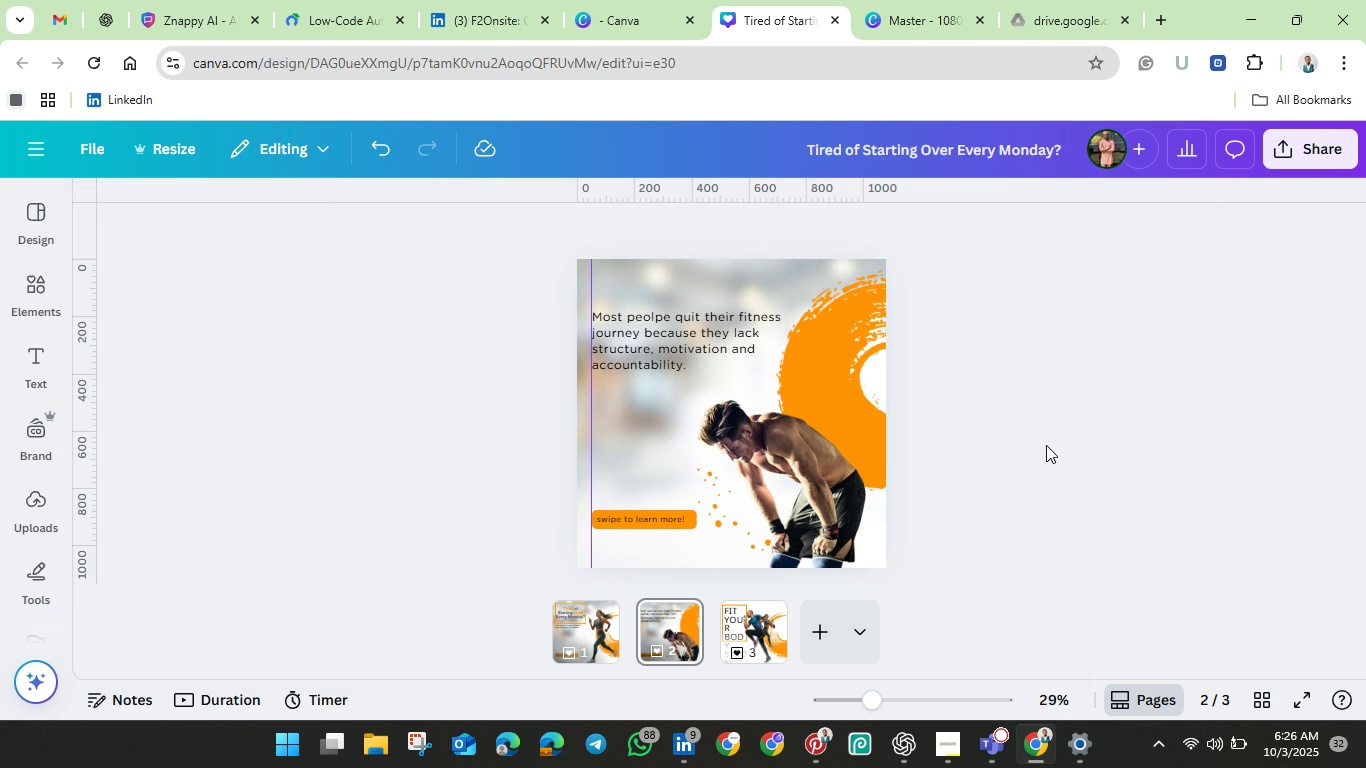 
left_click([1047, 446])